 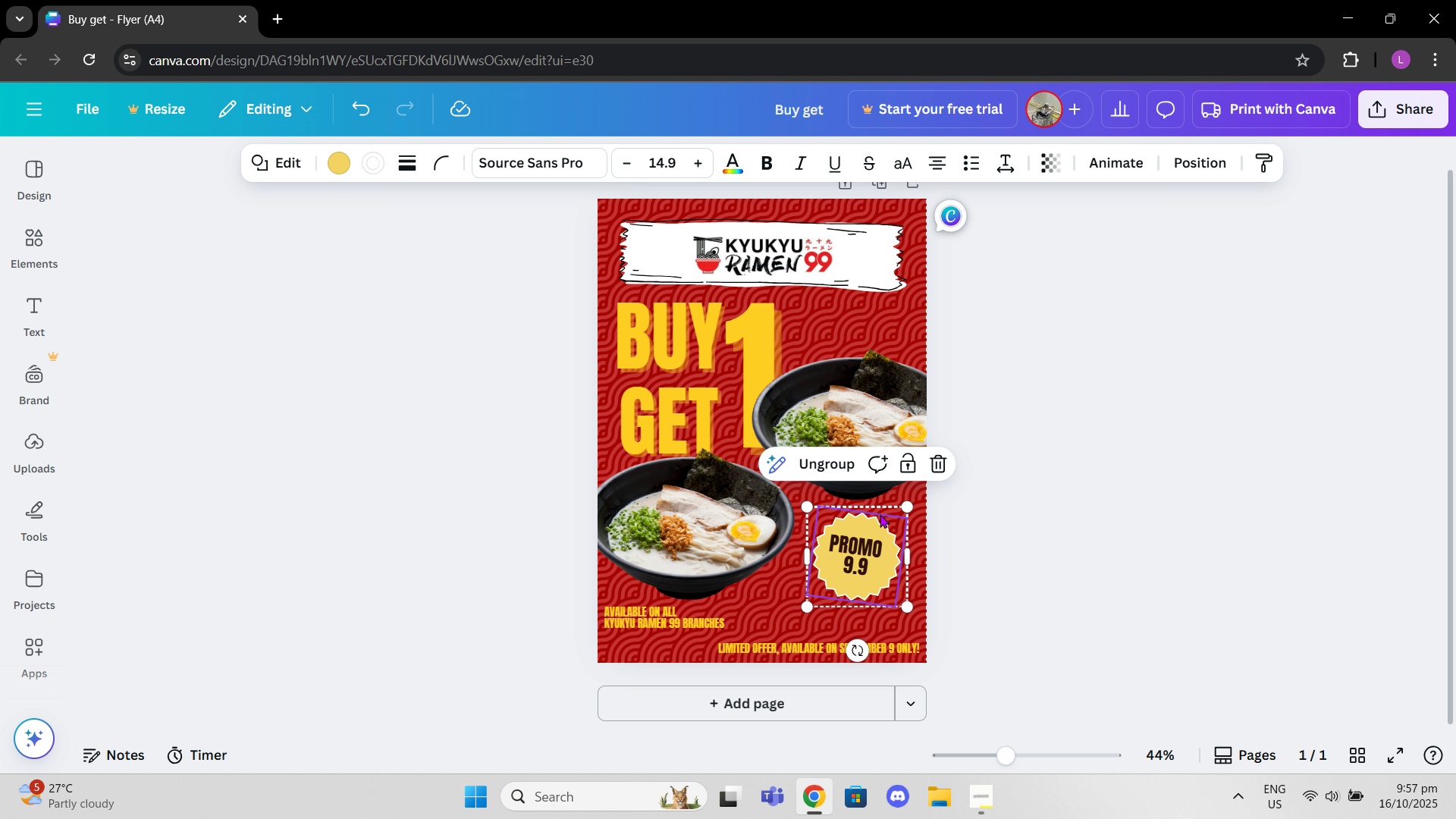 
left_click_drag(start_coordinate=[856, 547], to_coordinate=[862, 548])
 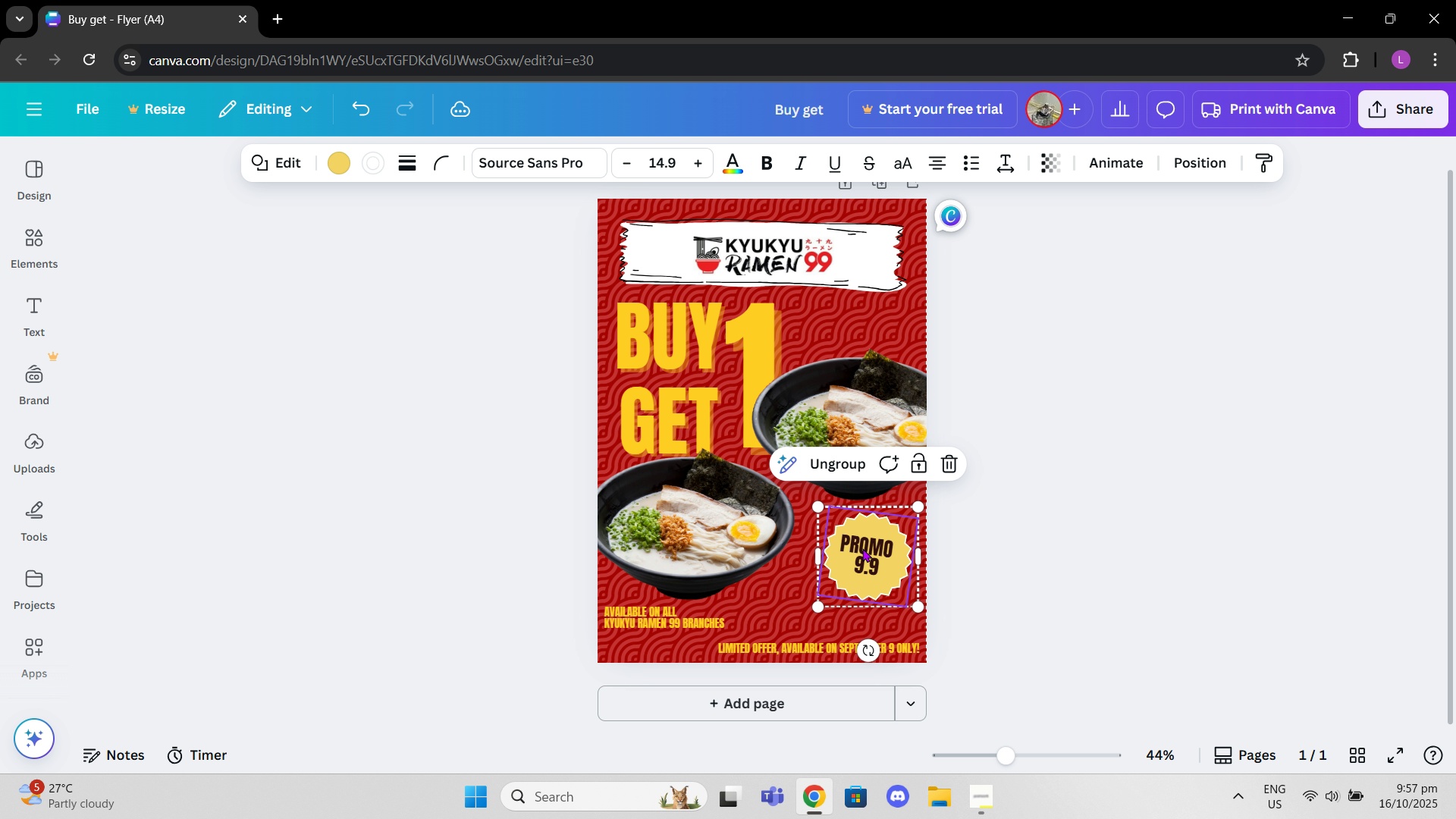 
left_click_drag(start_coordinate=[862, 548], to_coordinate=[848, 549])
 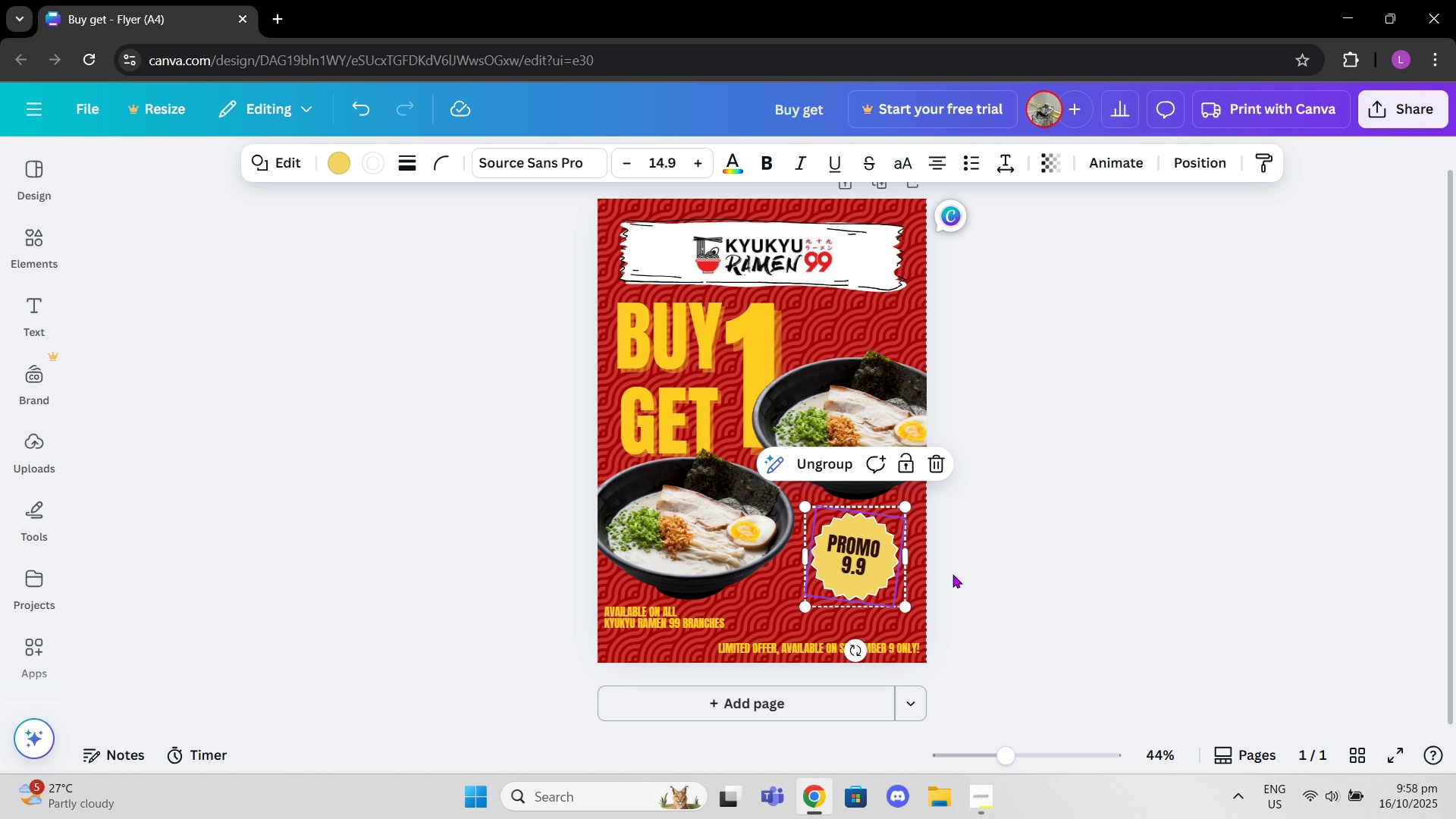 
wait(13.76)
 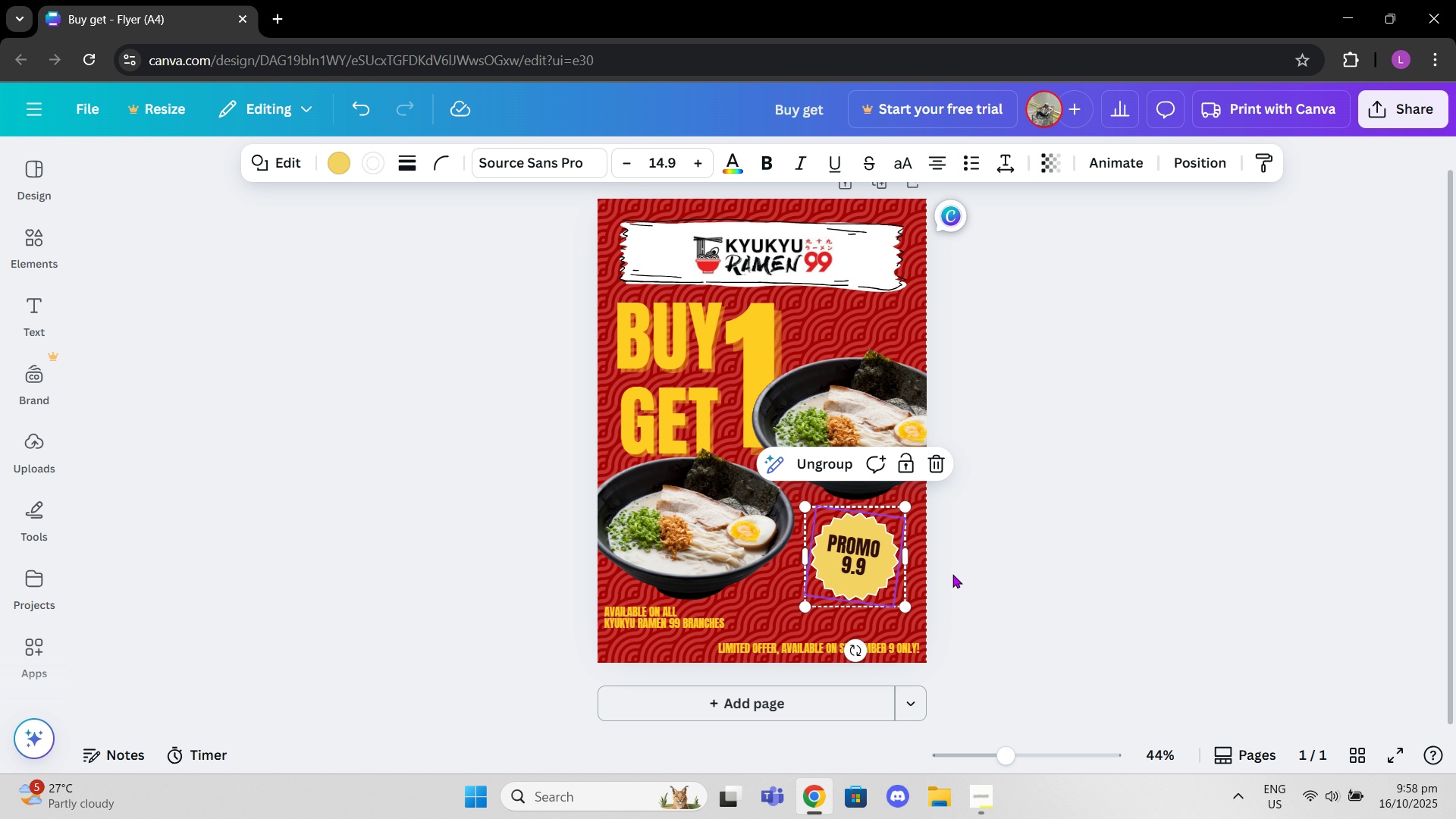 
left_click_drag(start_coordinate=[1010, 751], to_coordinate=[1027, 751])
 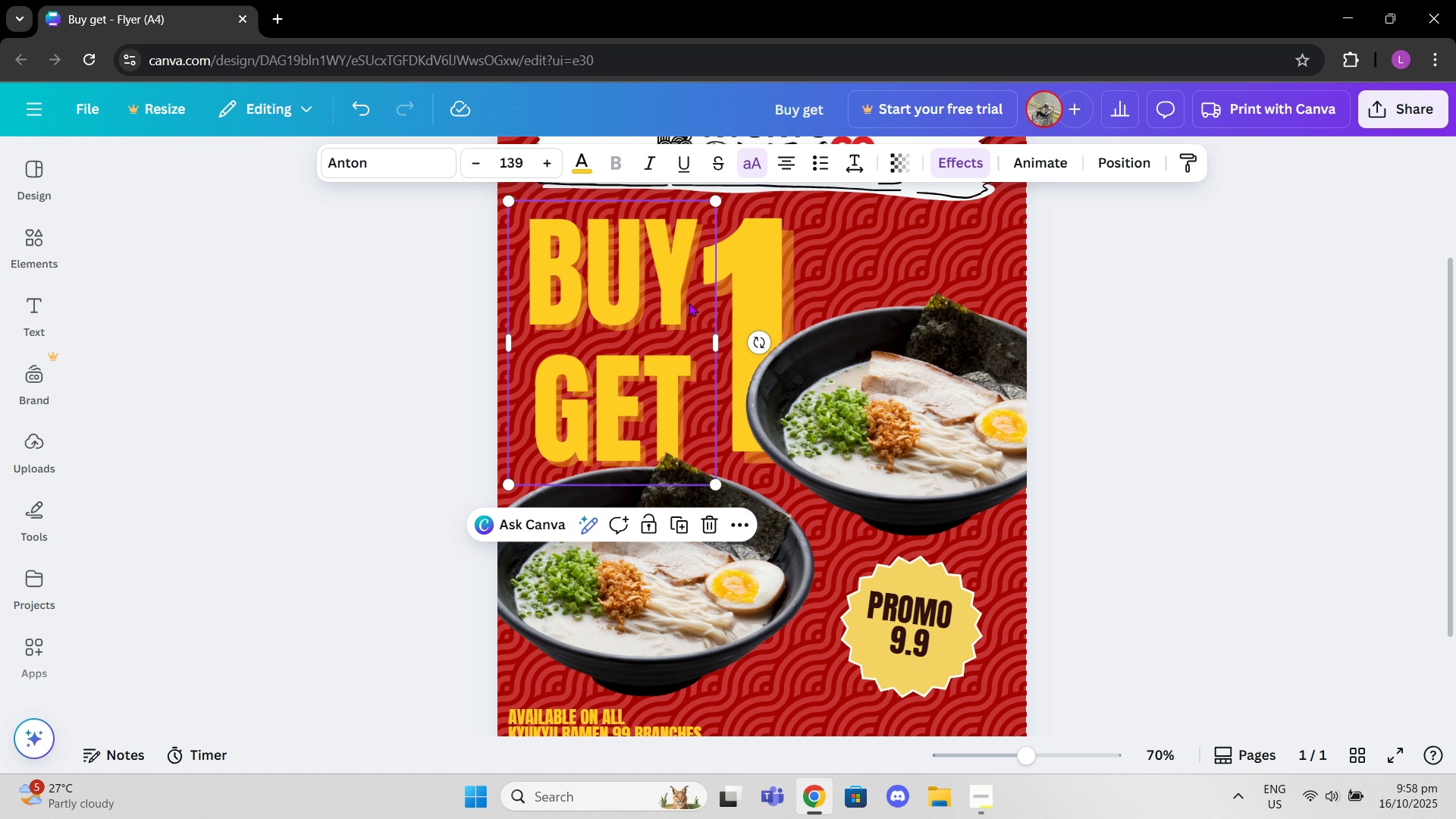 
wait(6.21)
 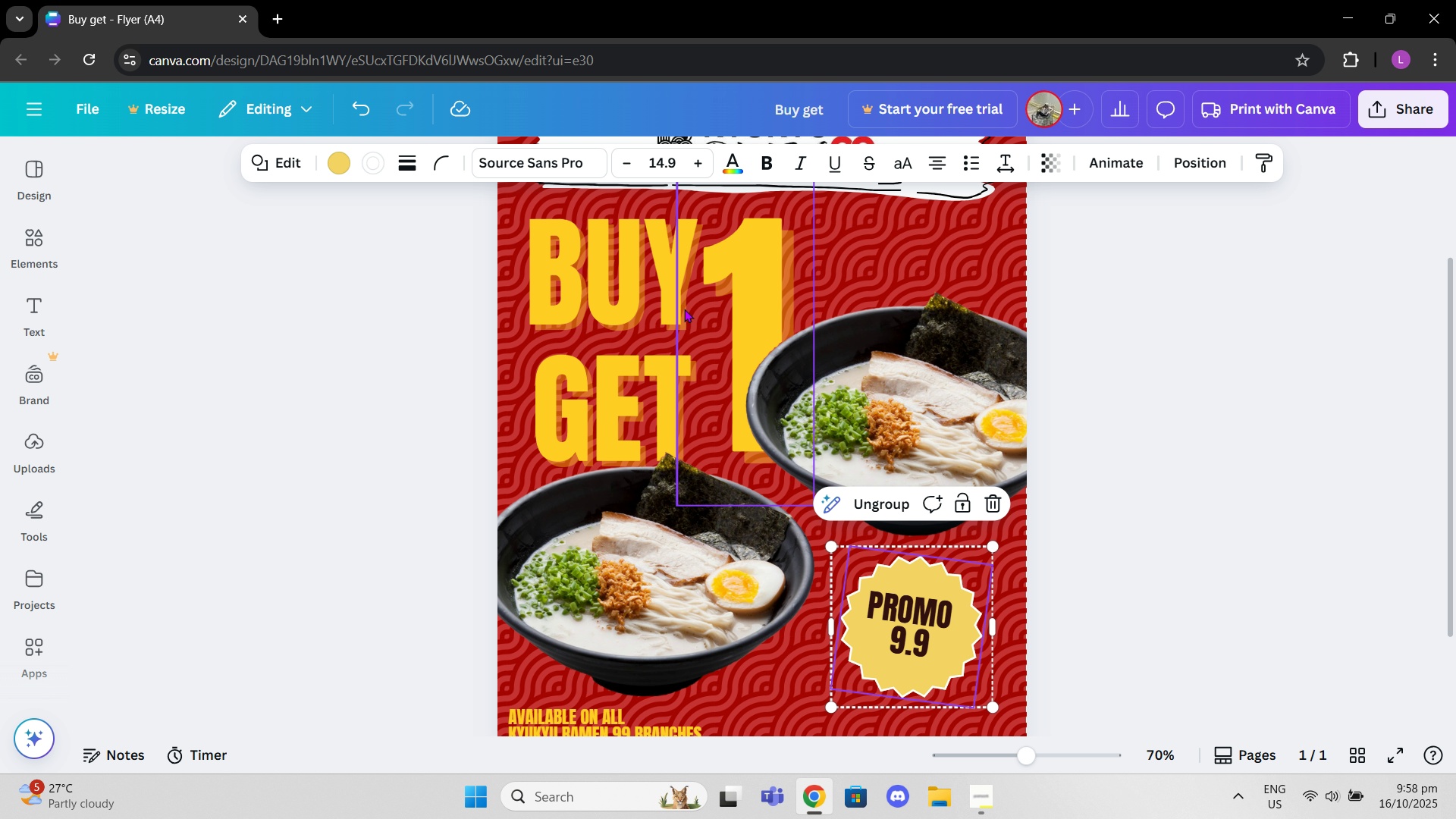 
left_click([739, 263])
 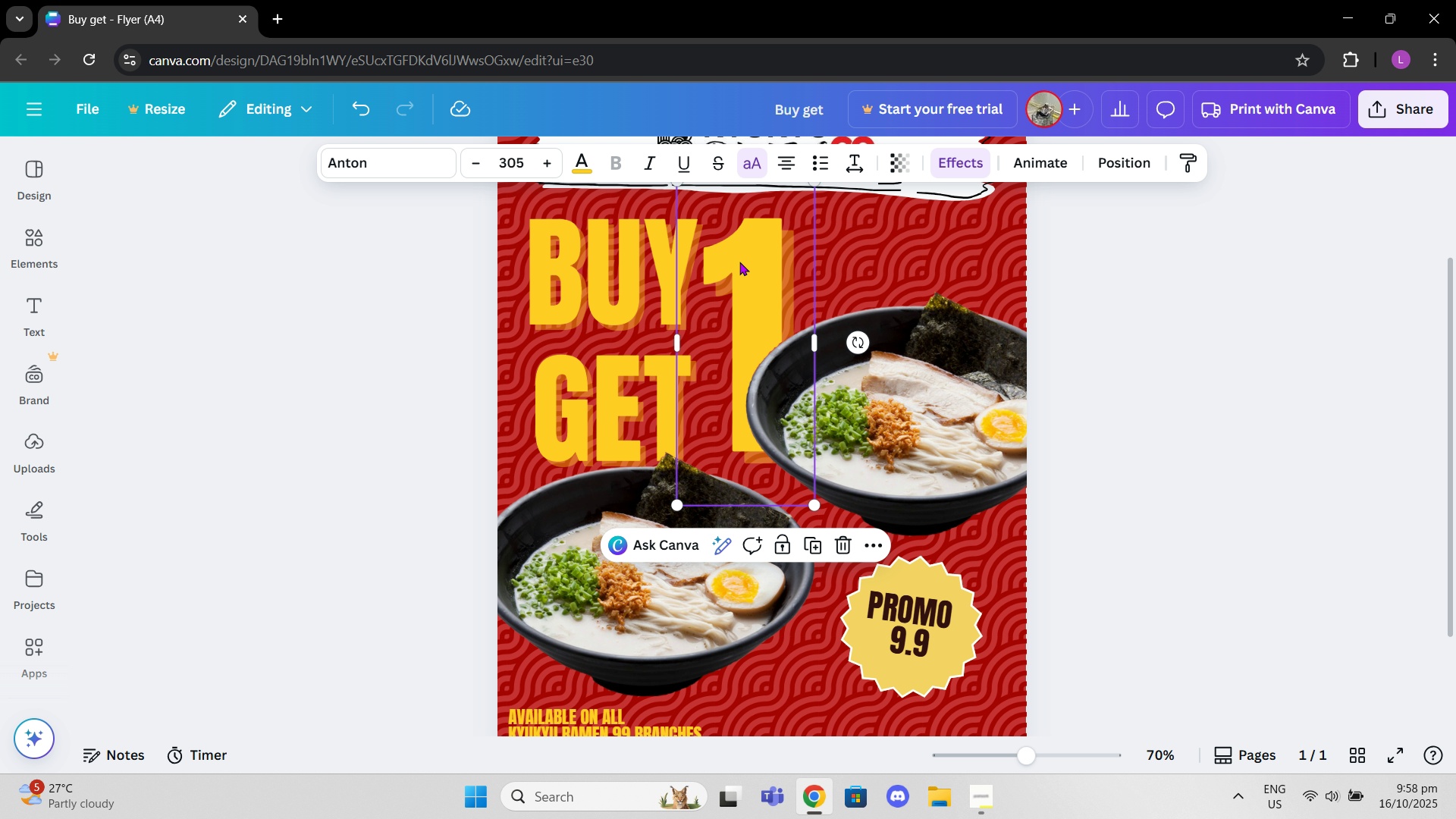 
left_click_drag(start_coordinate=[739, 263], to_coordinate=[740, 271])
 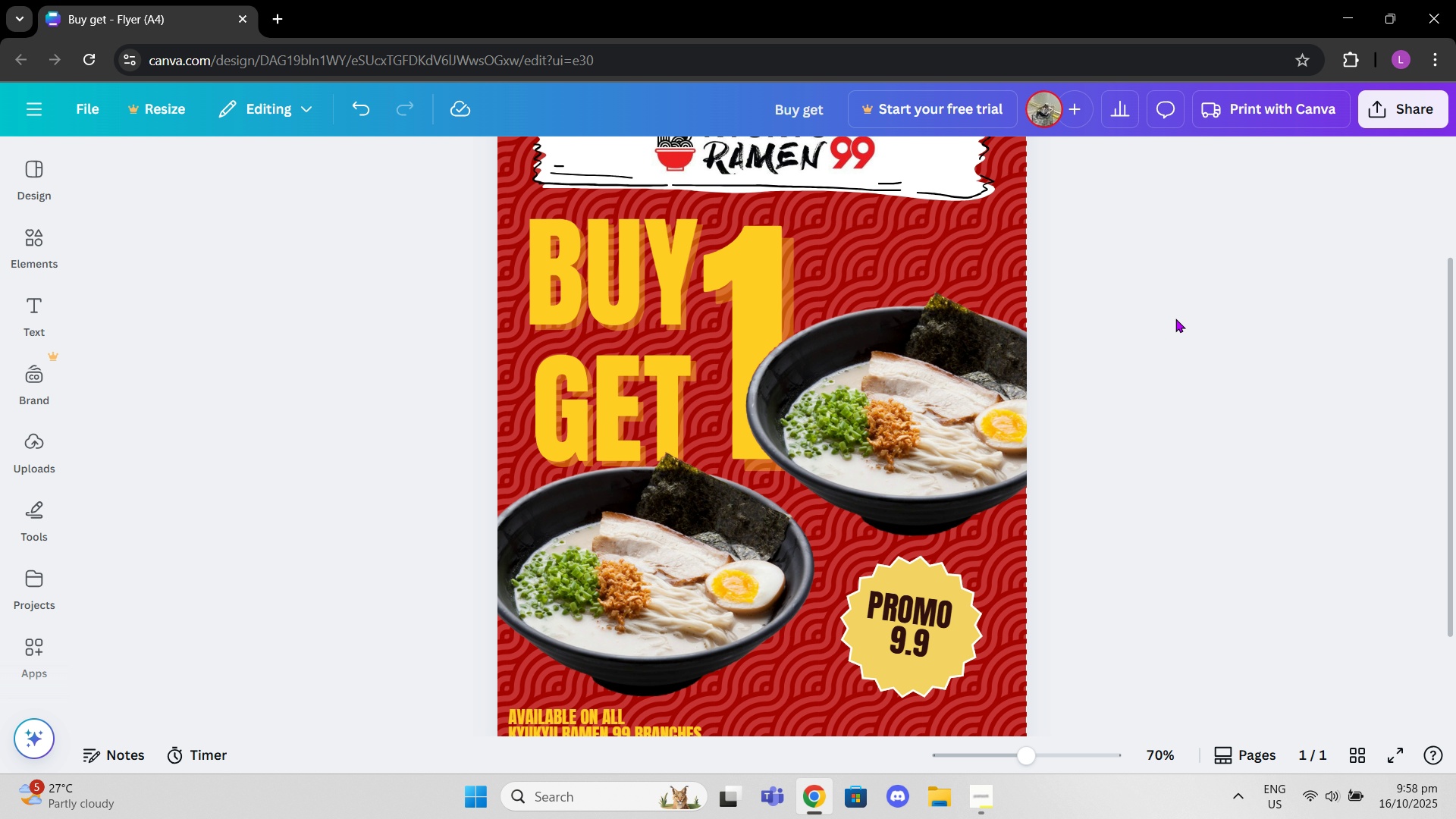 
scroll: coordinate [1074, 403], scroll_direction: down, amount: 3.0
 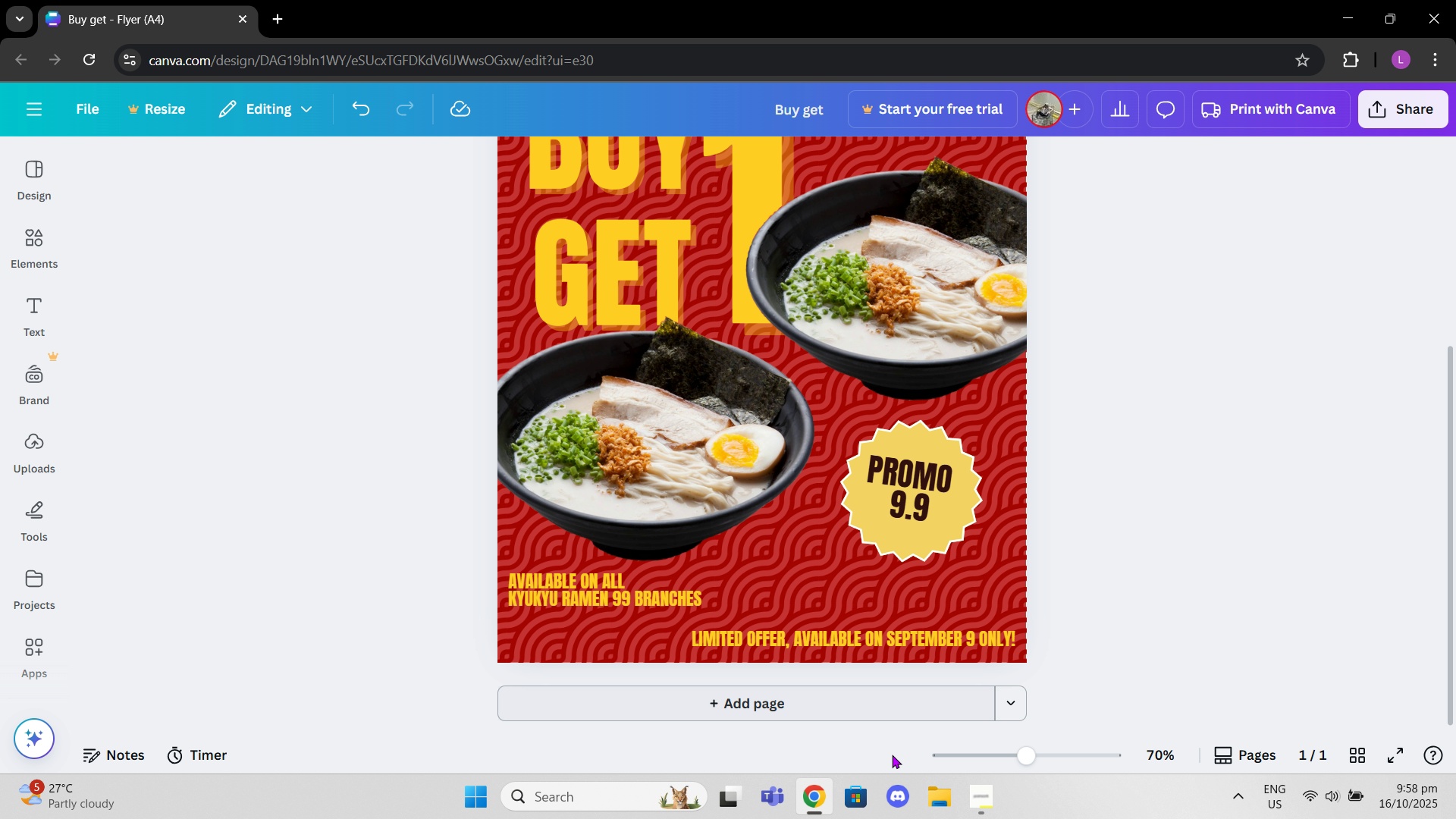 
left_click([968, 796])
 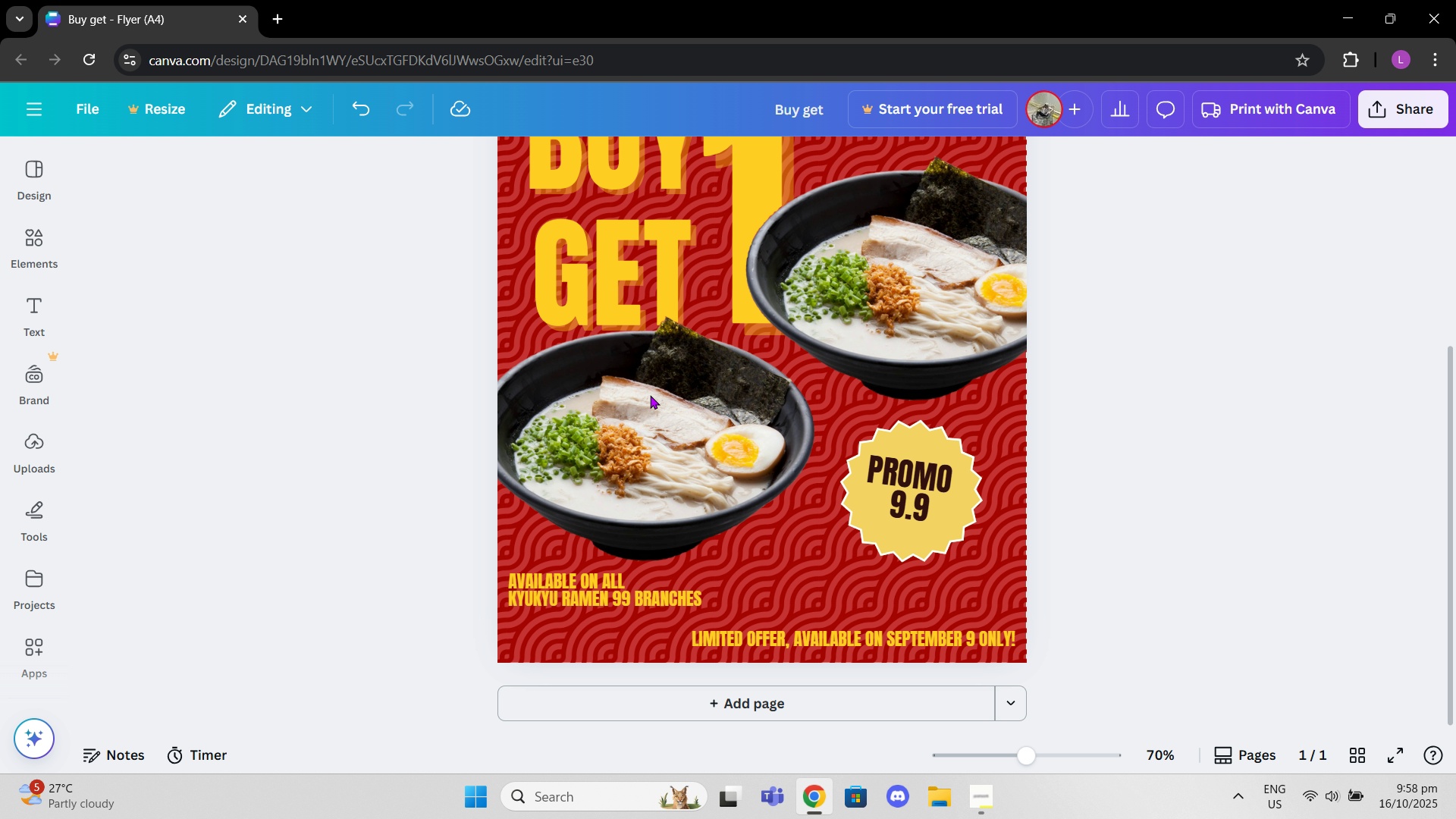 
wait(5.25)
 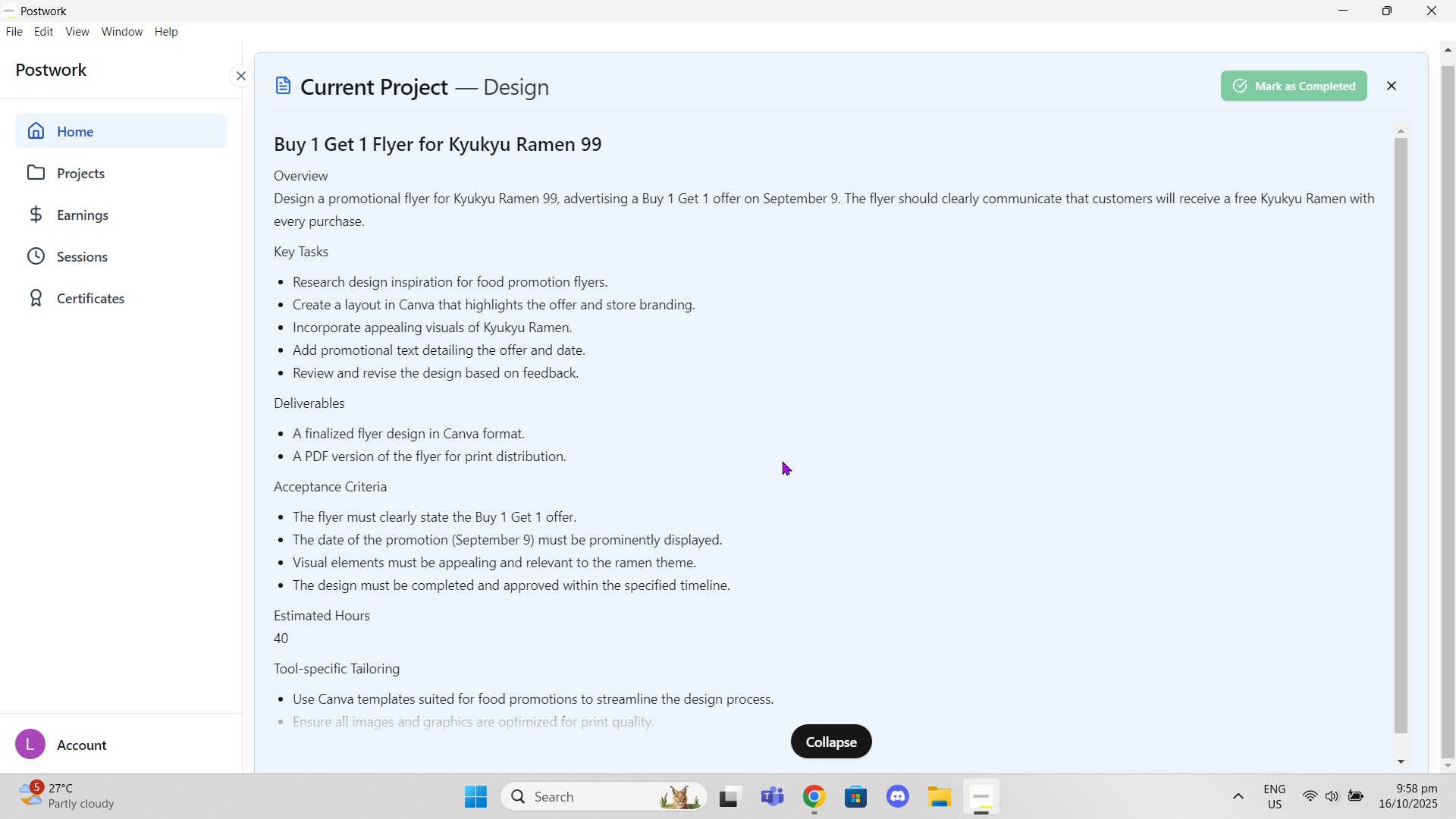 
left_click([985, 805])
 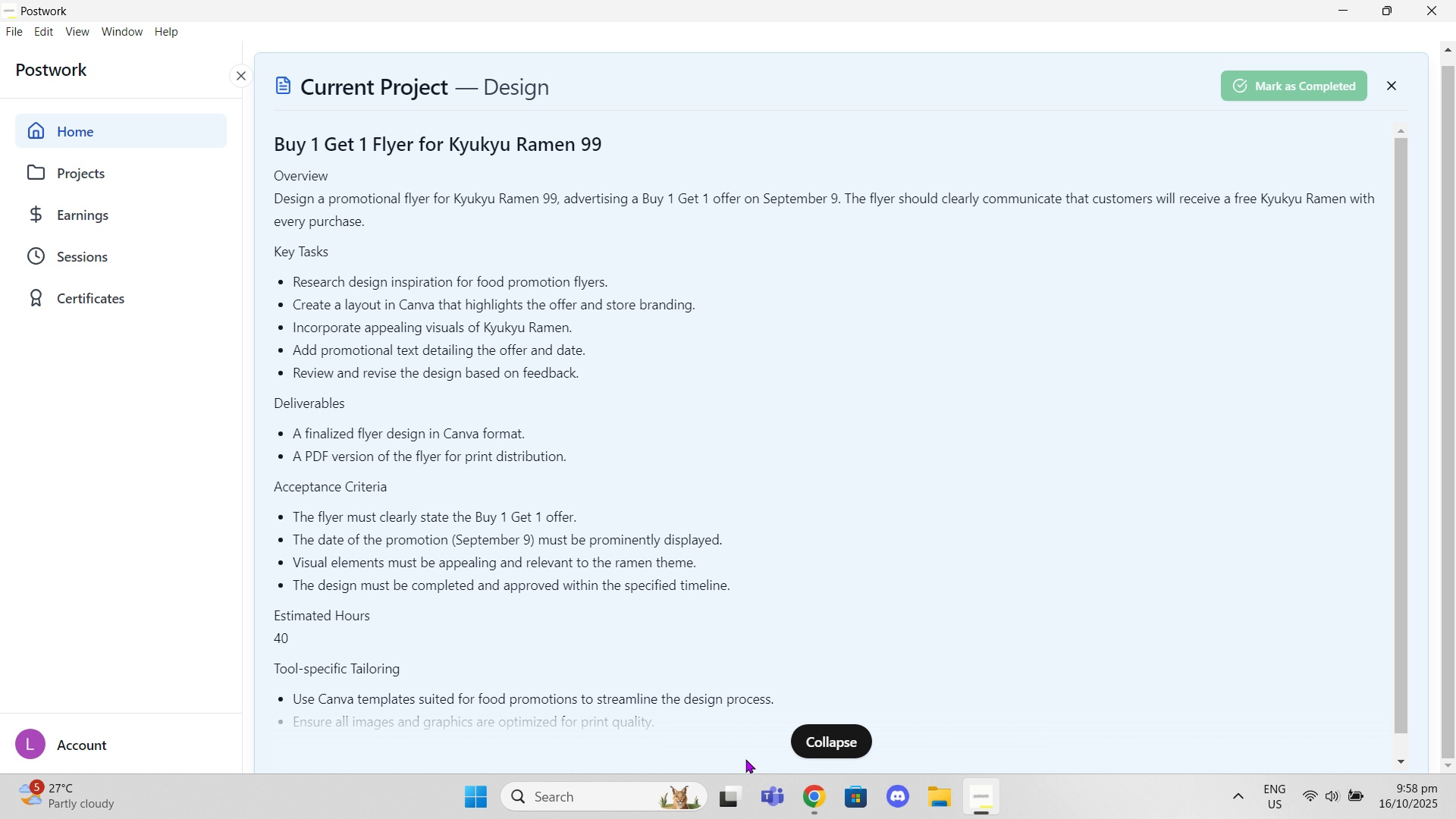 
left_click([820, 805])
 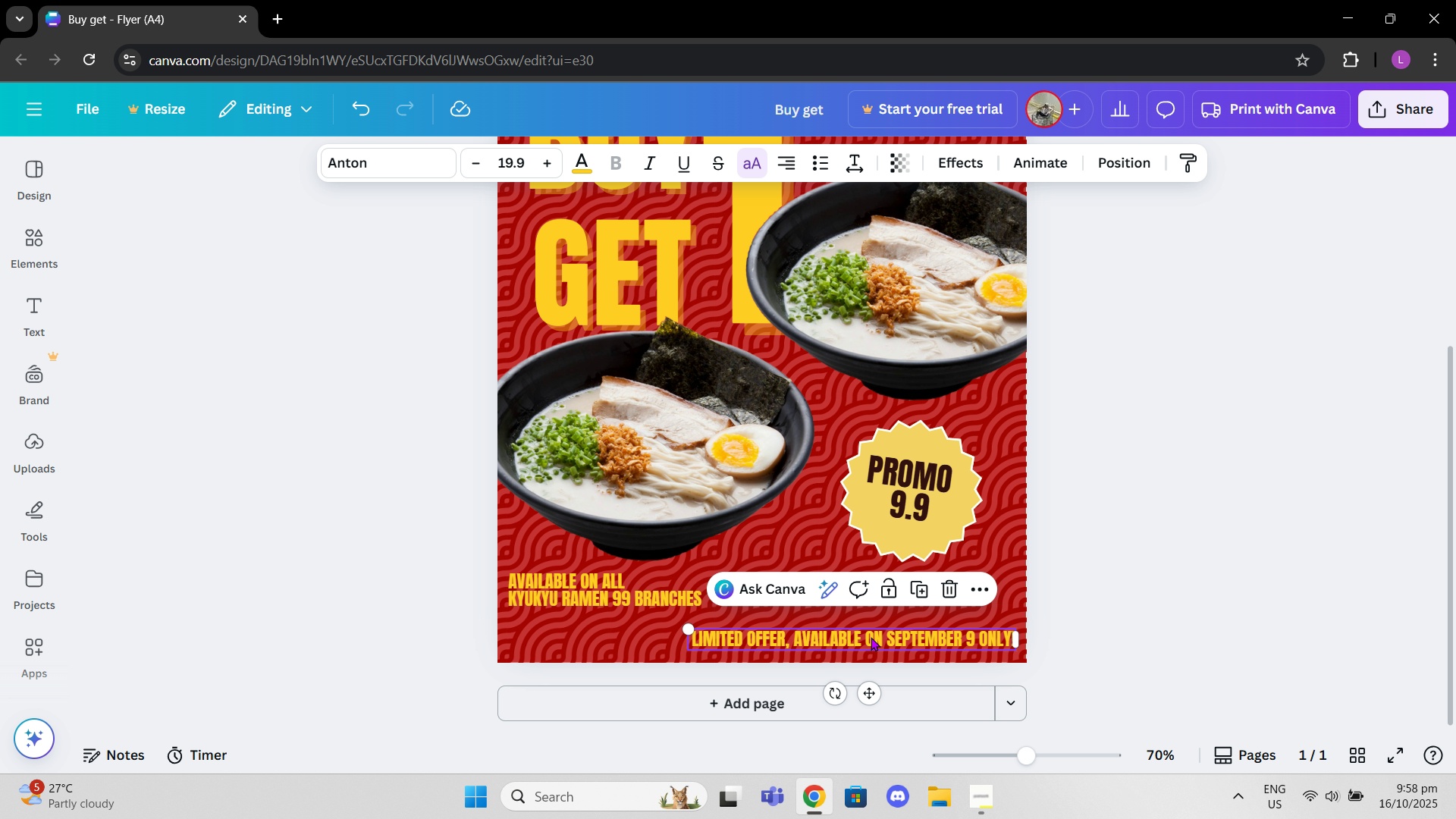 
left_click_drag(start_coordinate=[871, 637], to_coordinate=[871, 641])
 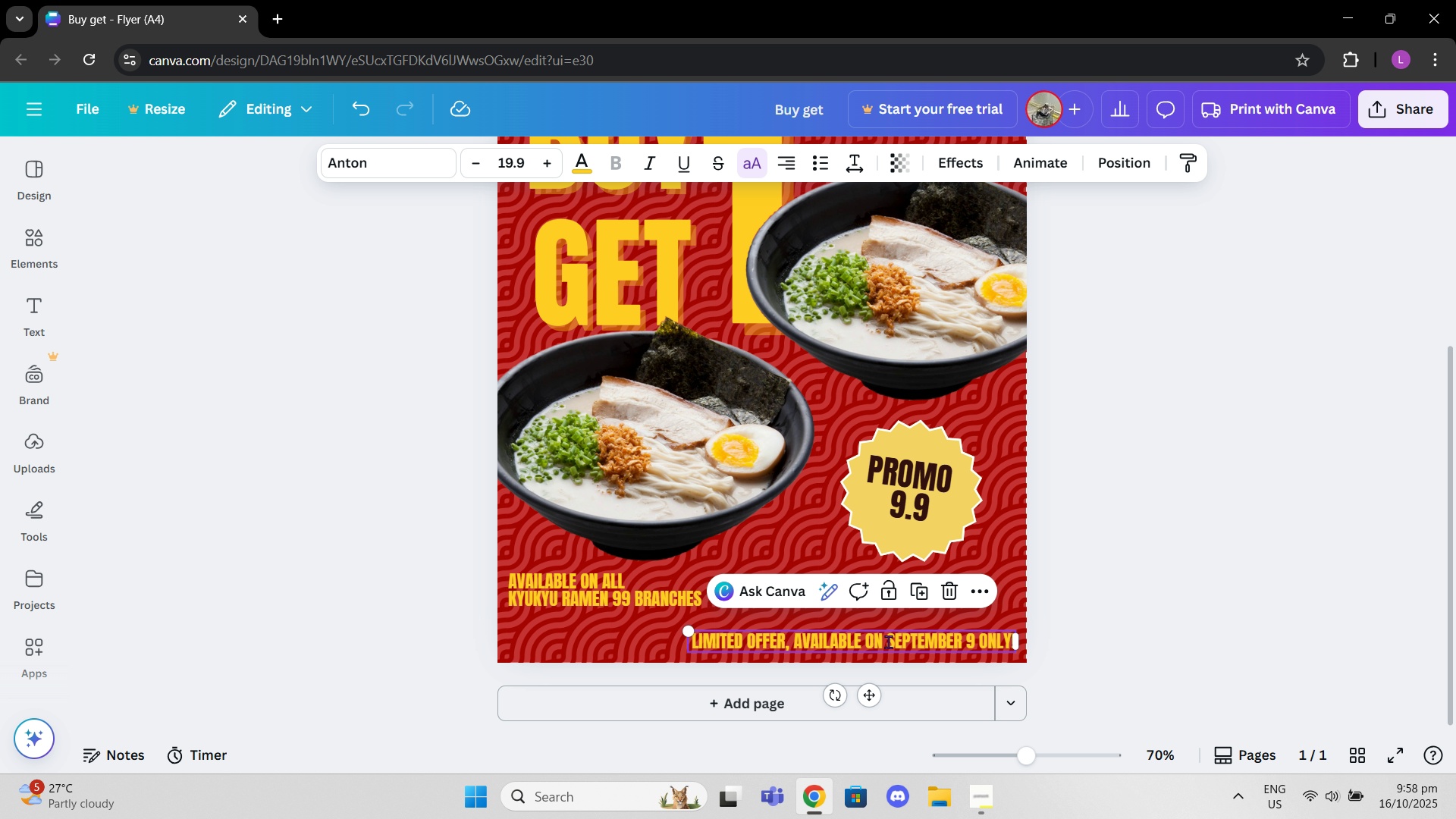 
left_click([888, 642])
 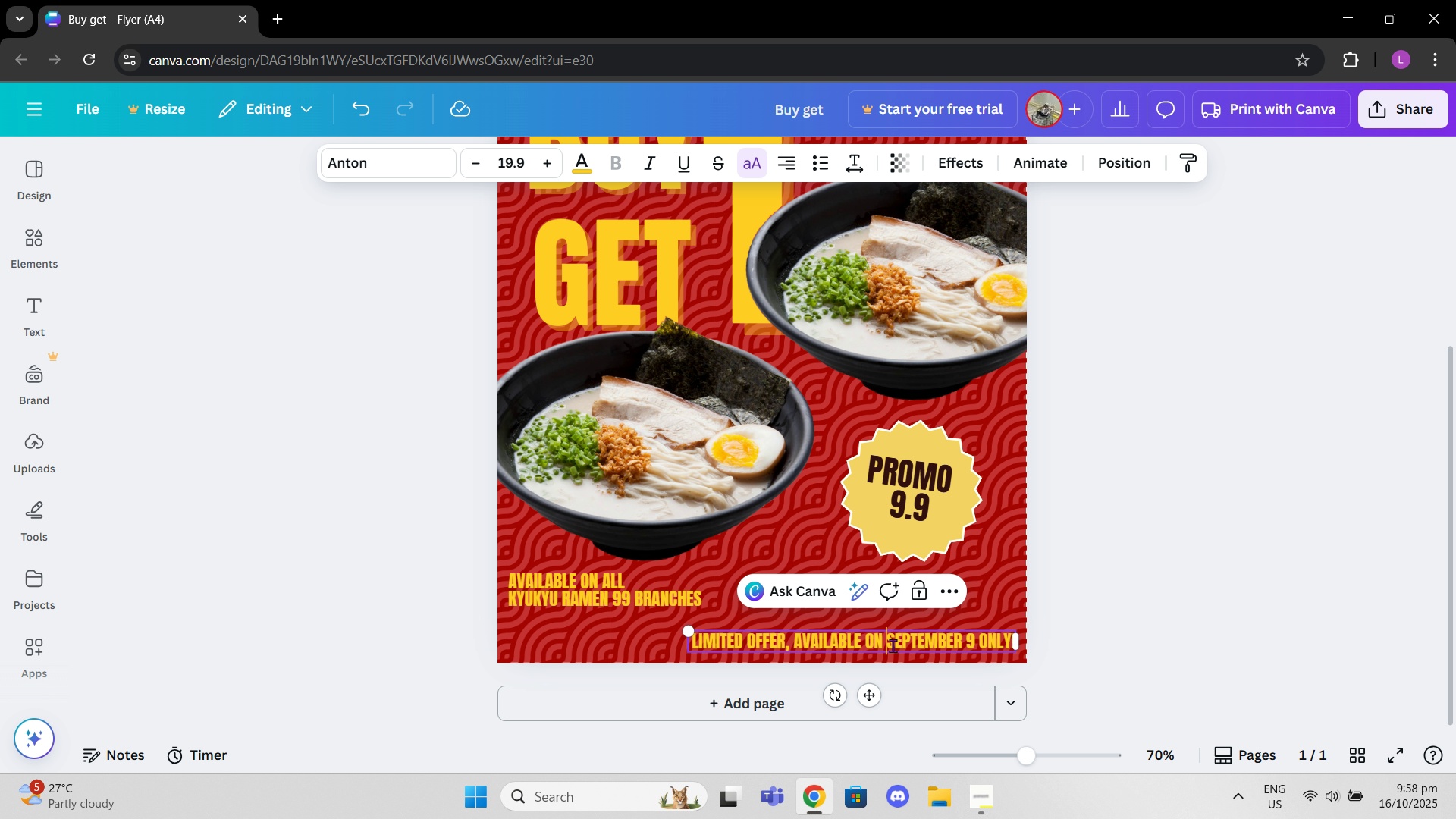 
left_click_drag(start_coordinate=[893, 645], to_coordinate=[960, 639])